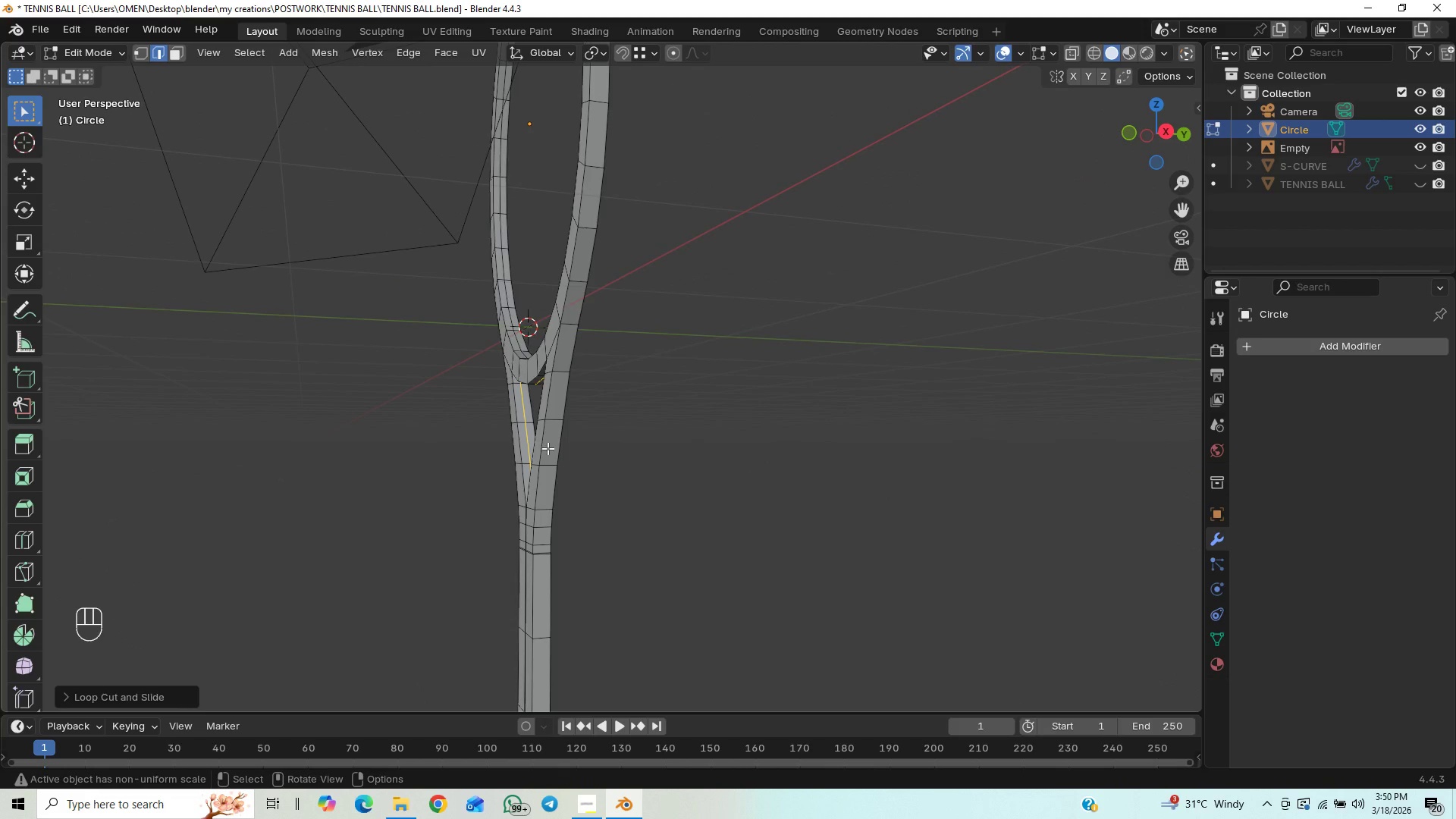 
hold_key(key=ControlLeft, duration=0.55)
 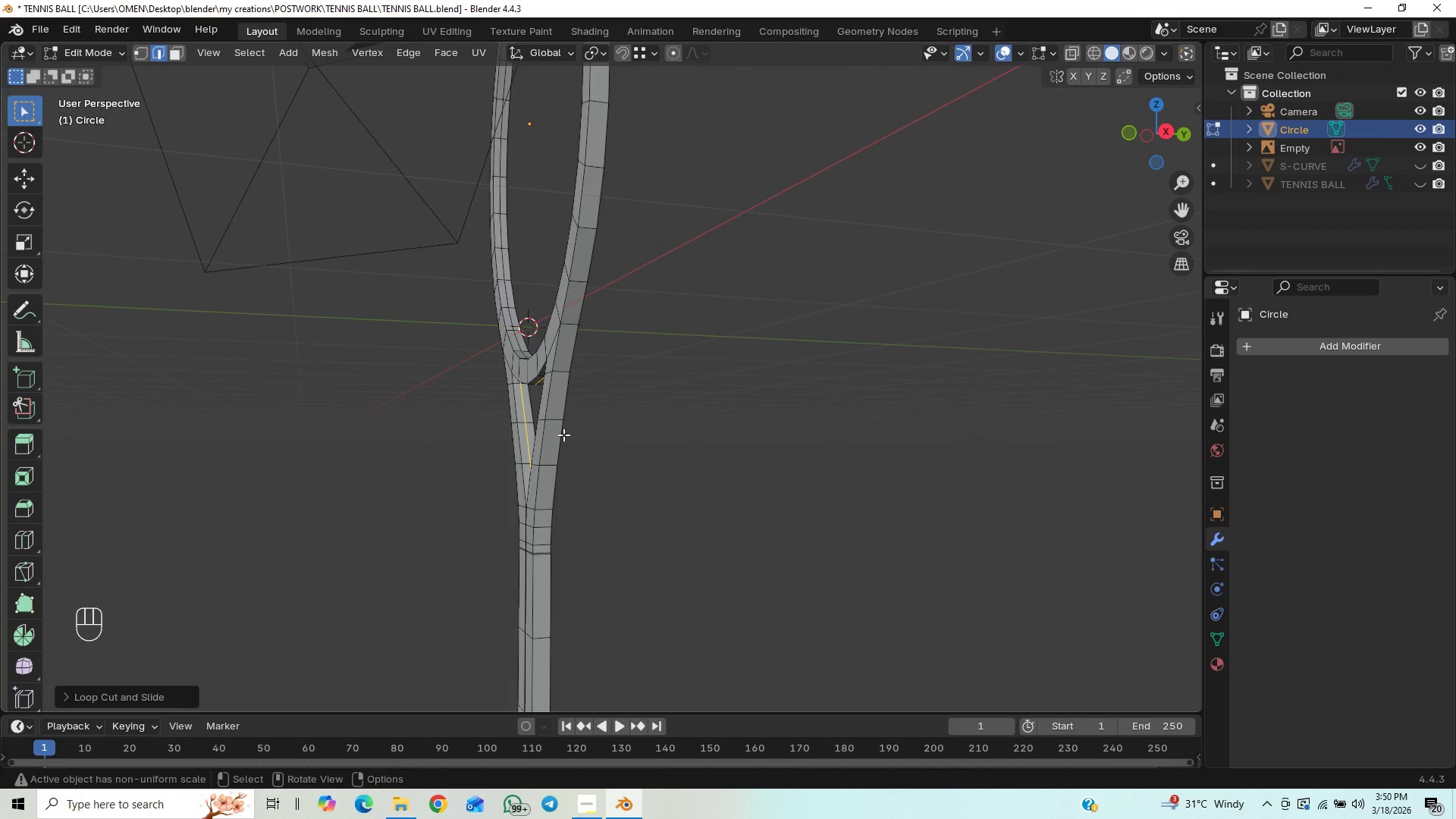 
key(Control+R)
 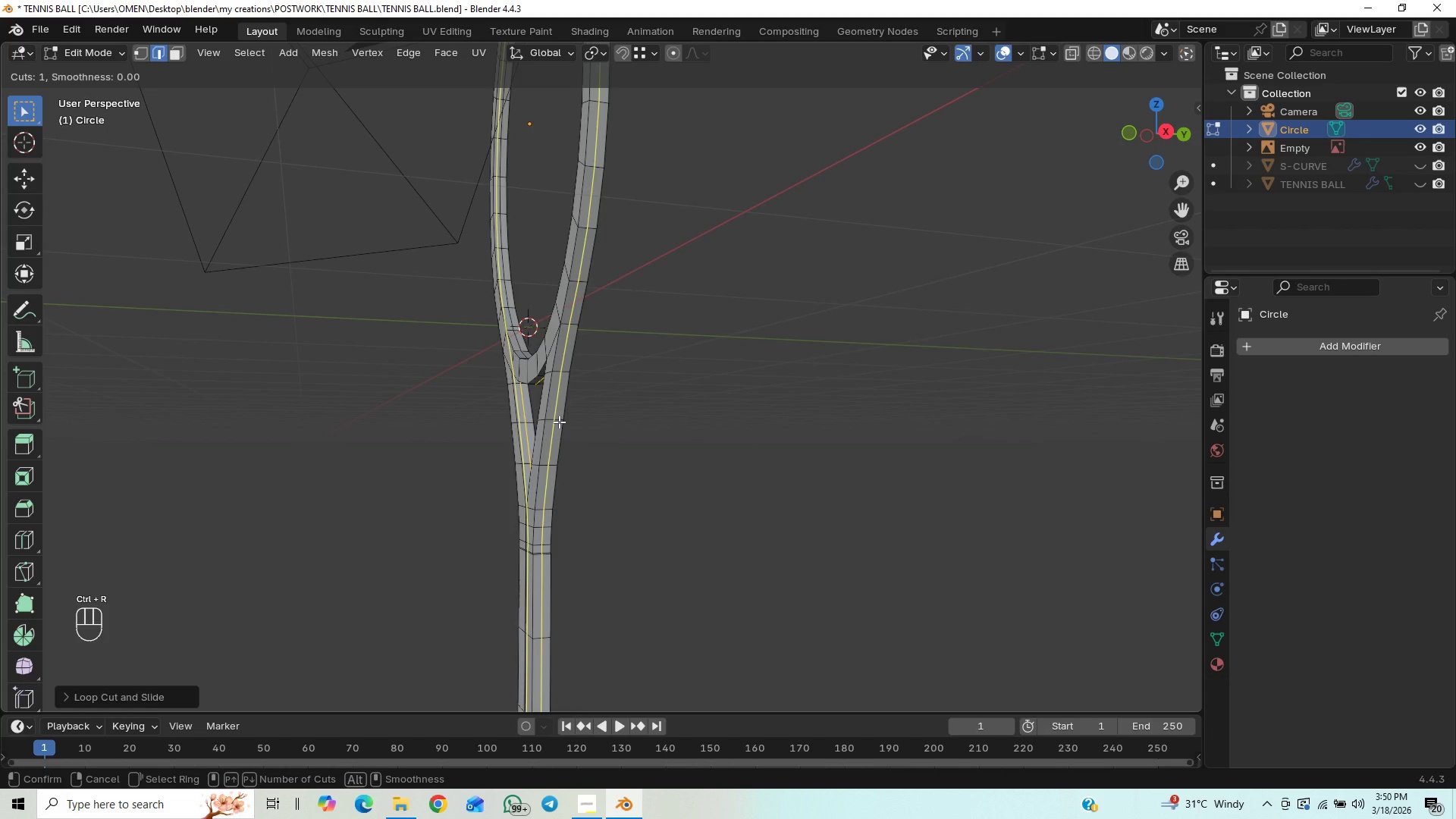 
left_click([559, 422])
 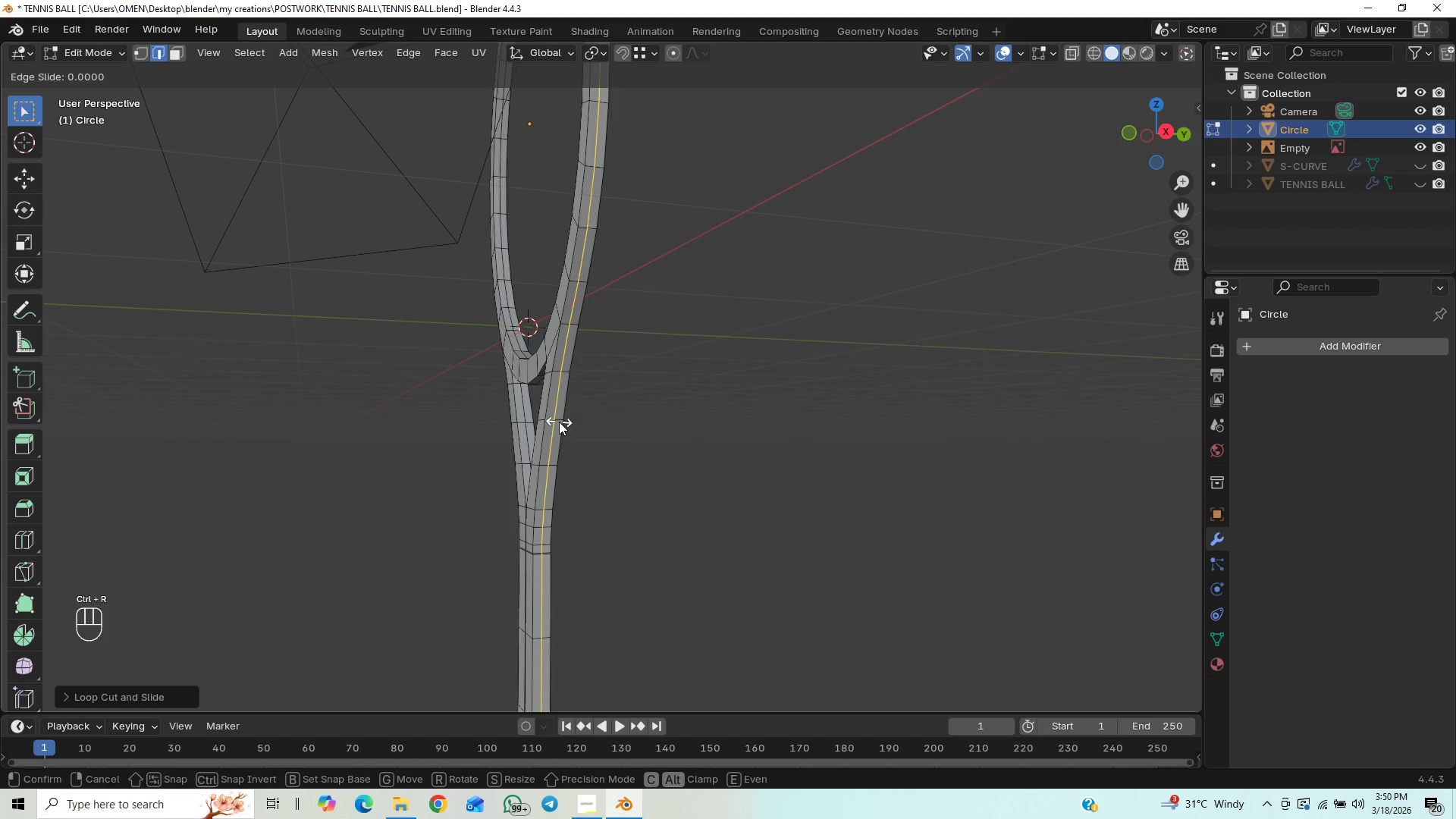 
right_click([559, 422])
 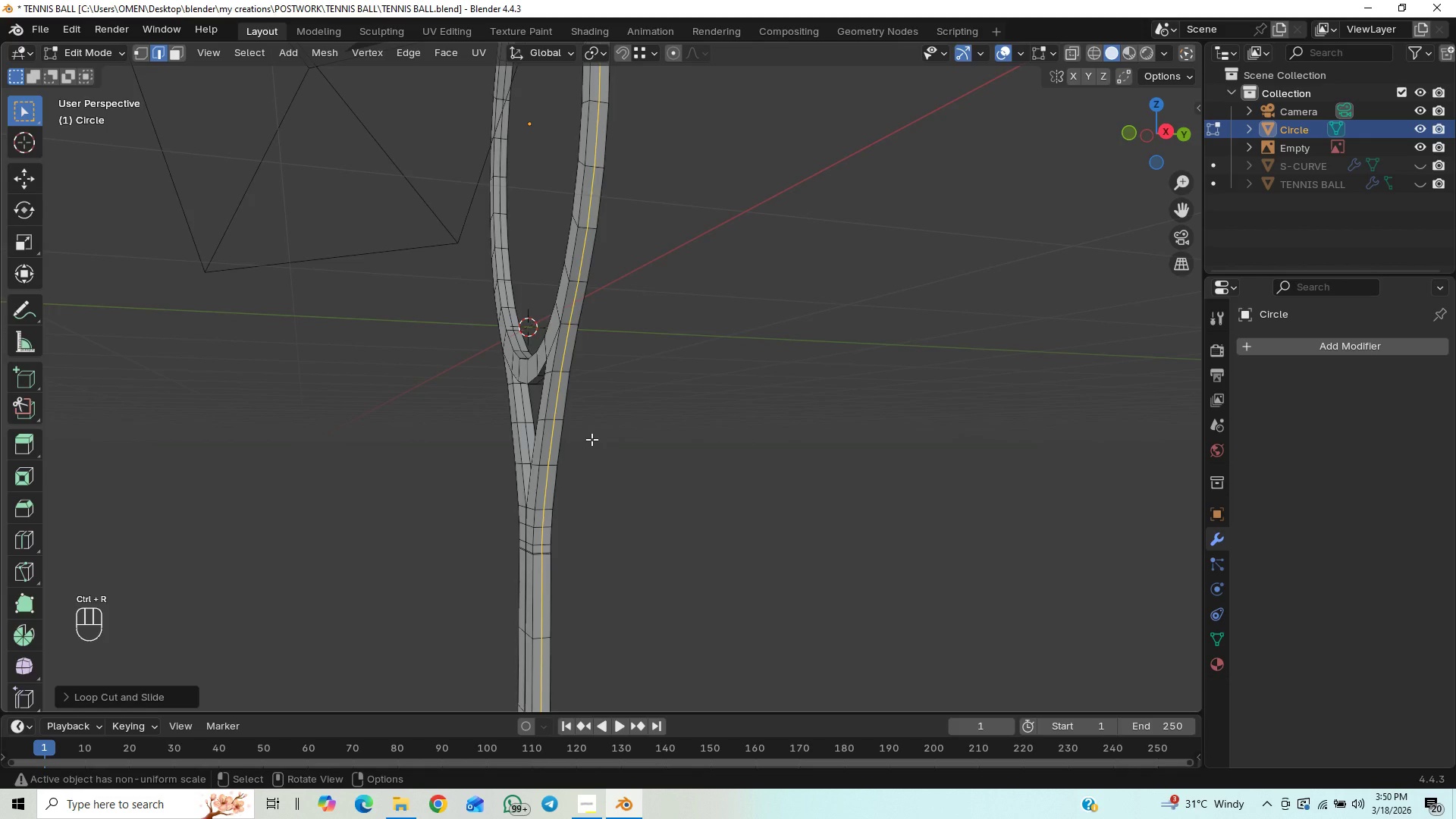 
scroll: coordinate [592, 440], scroll_direction: down, amount: 2.0
 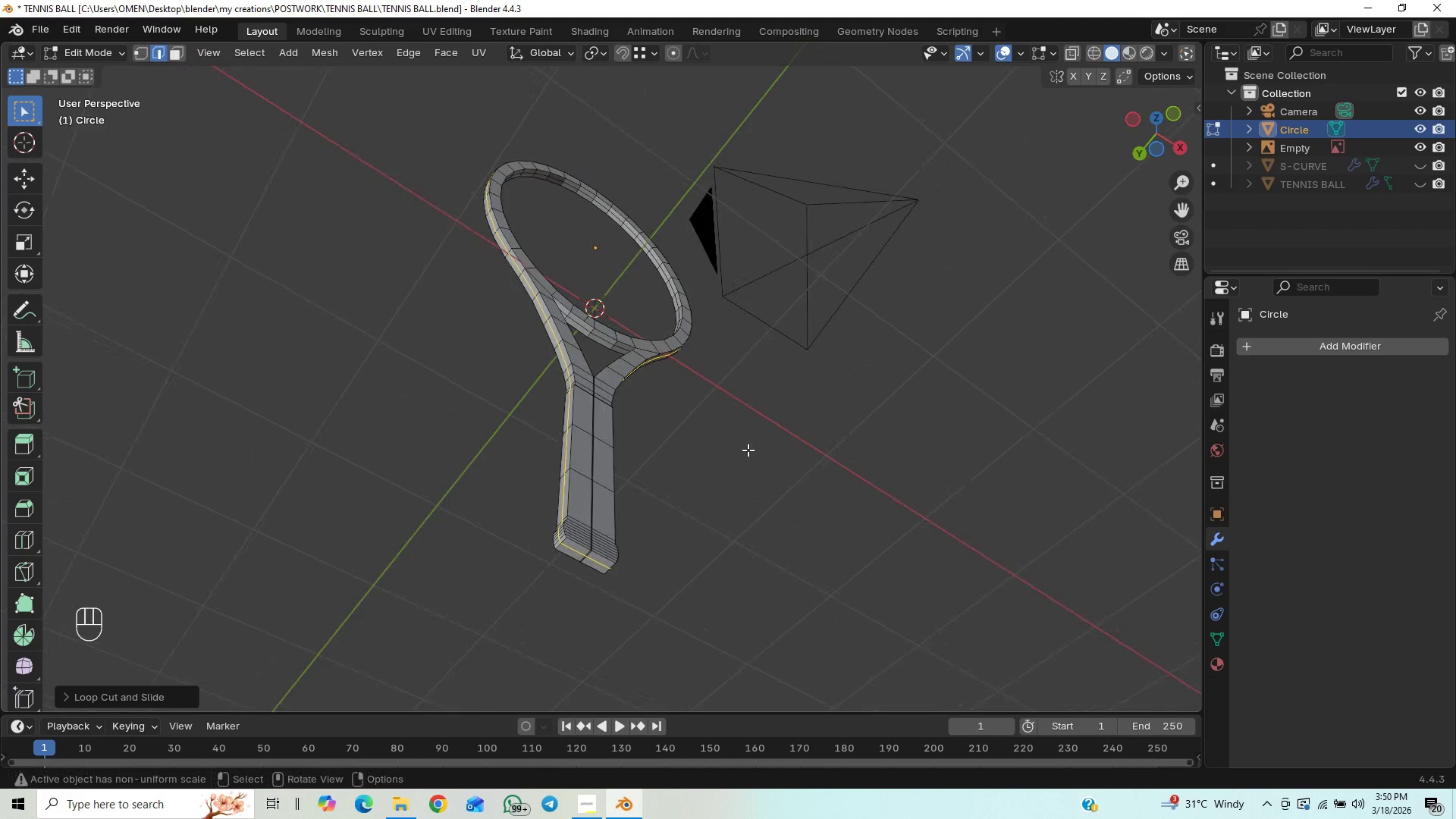 
key(Control+S)
 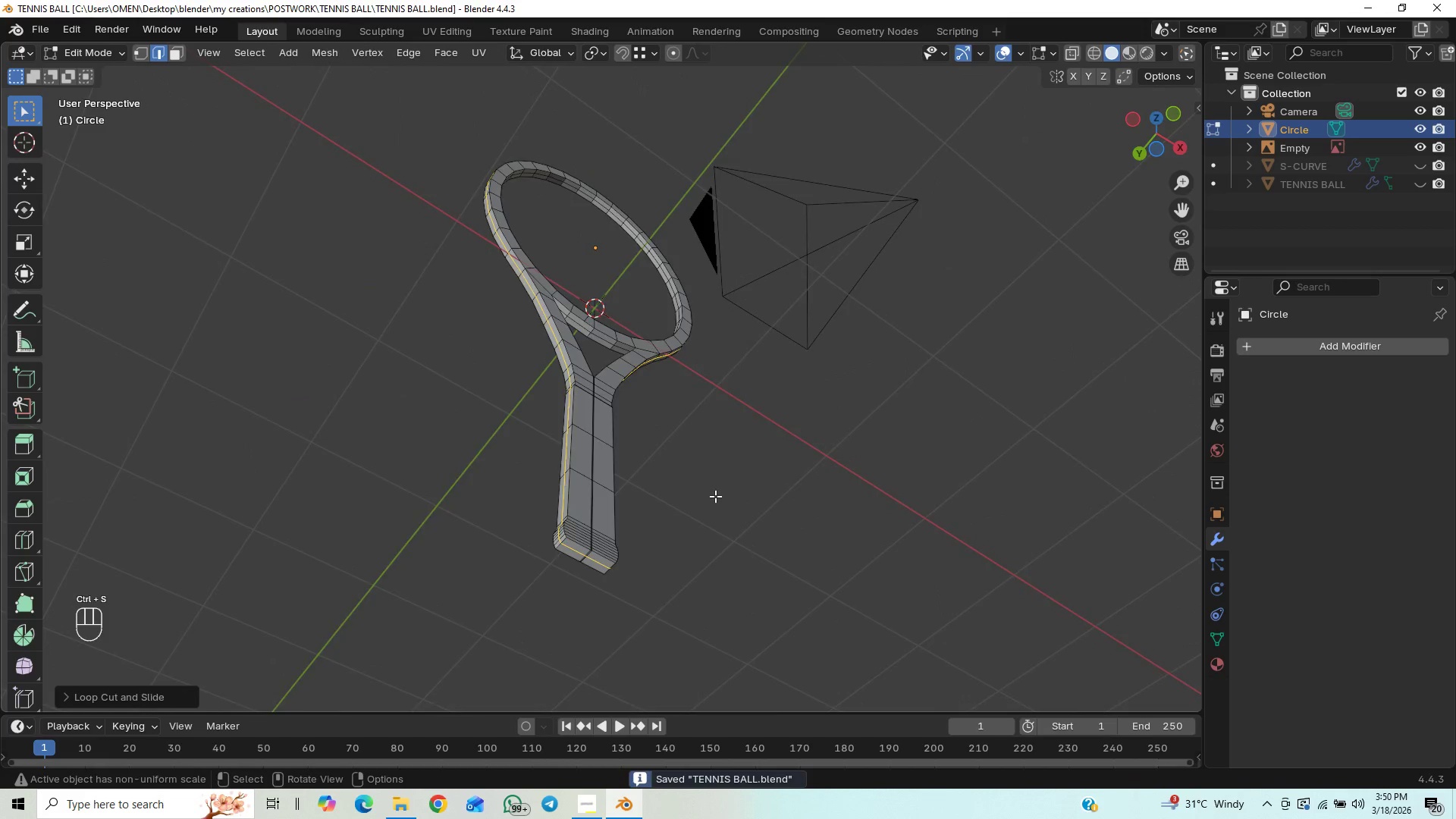 
scroll: coordinate [701, 496], scroll_direction: up, amount: 8.0
 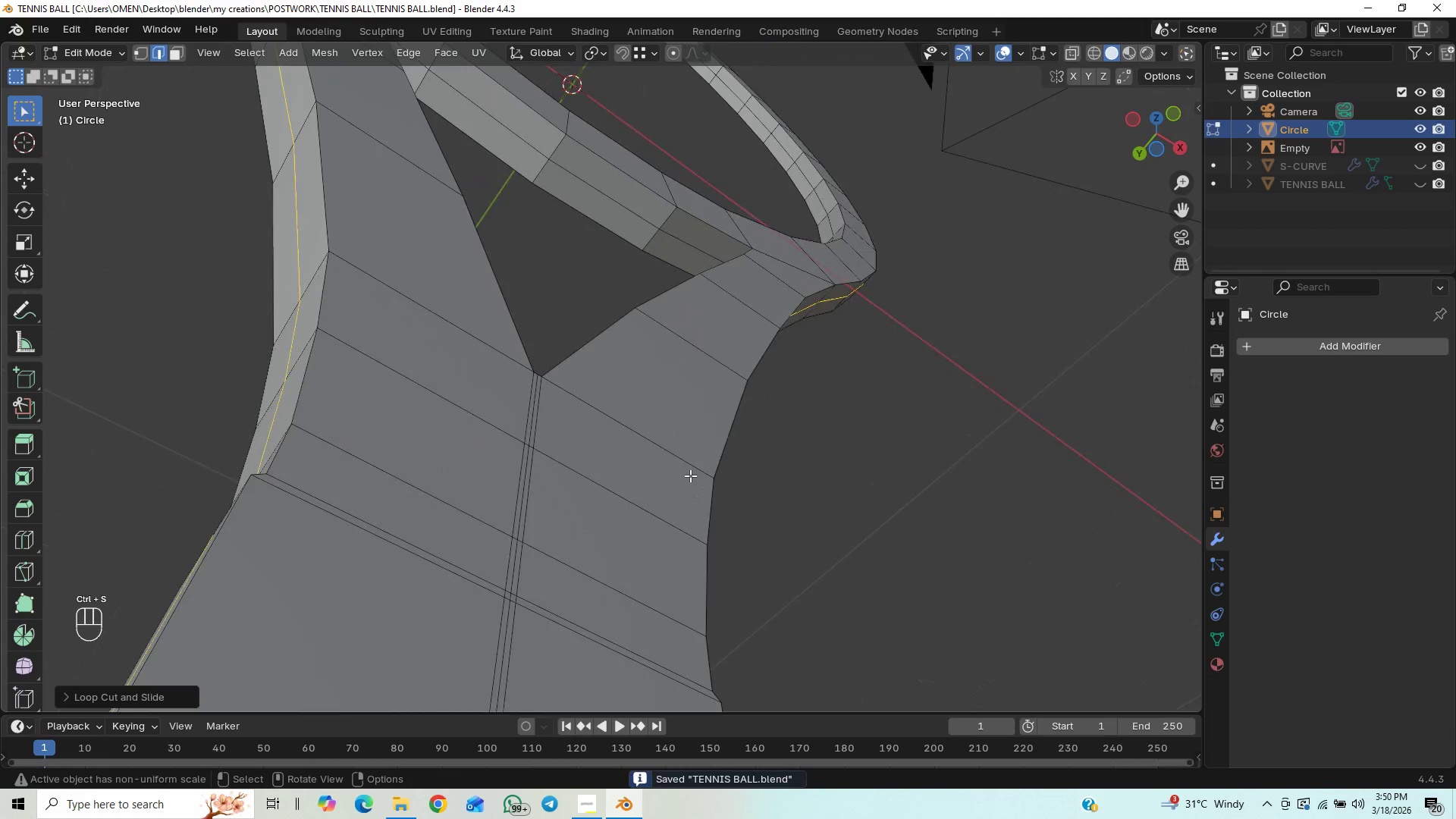 
scroll: coordinate [684, 444], scroll_direction: down, amount: 8.0
 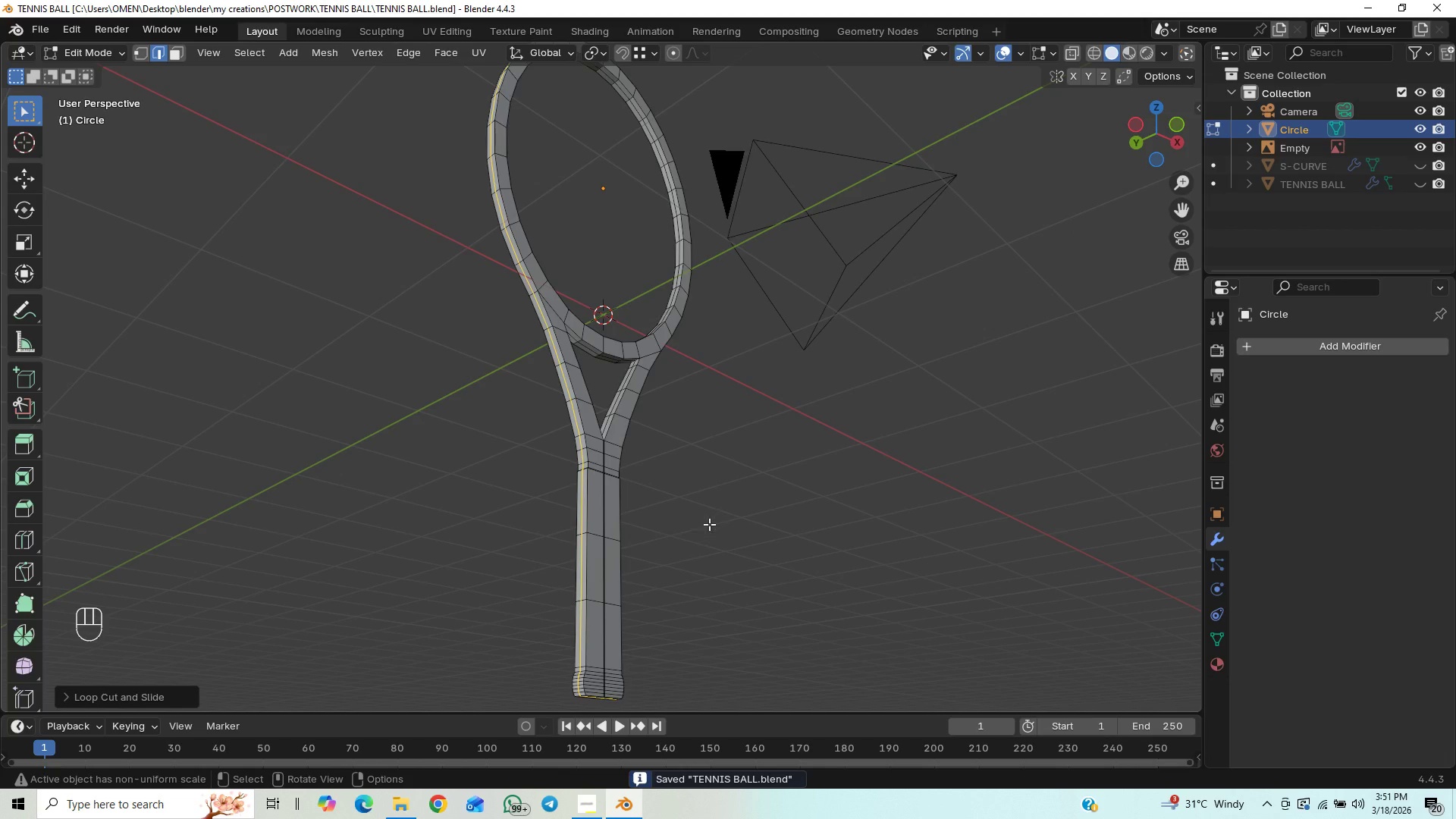 
key(Control+S)
 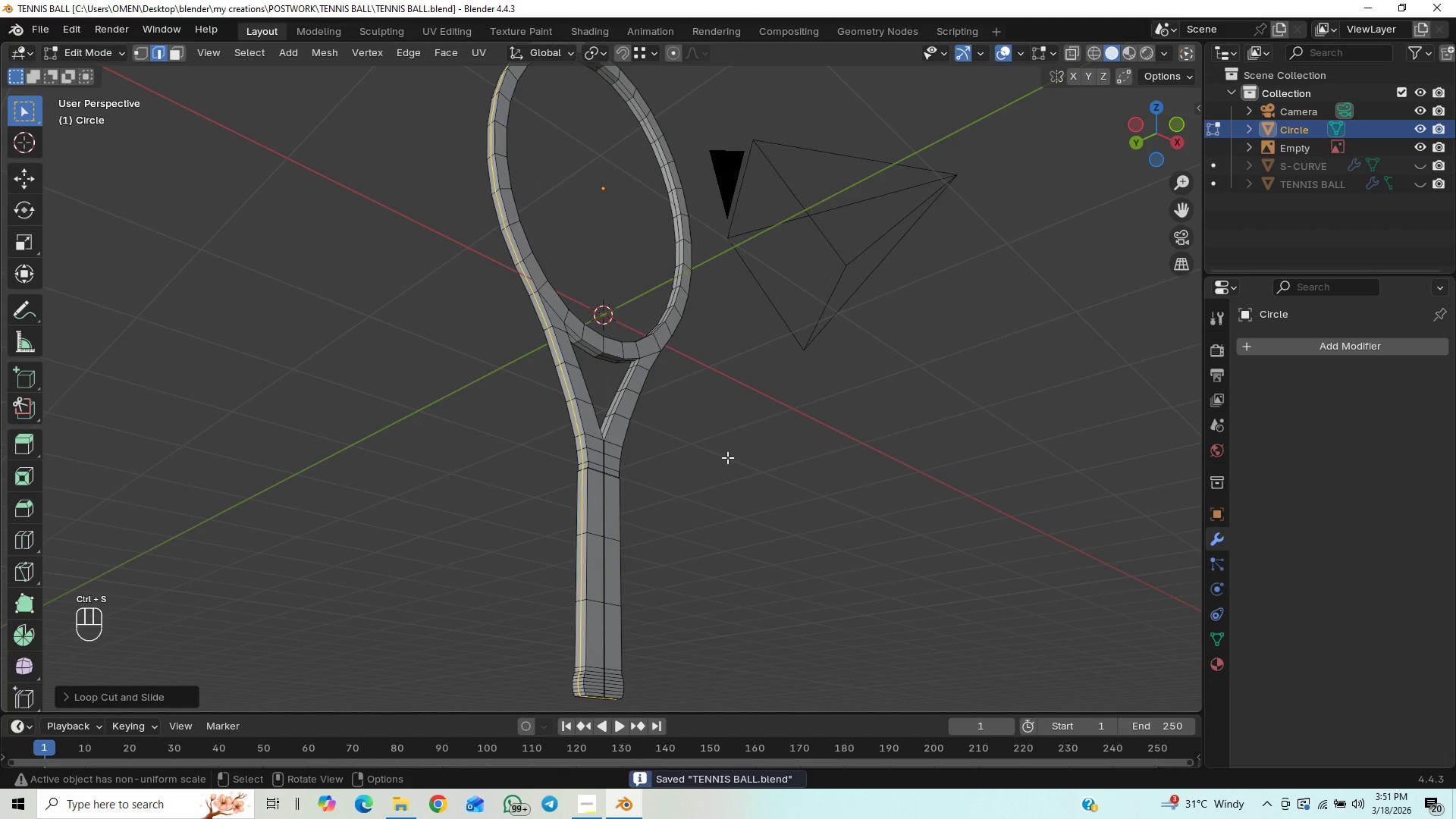 
scroll: coordinate [726, 455], scroll_direction: down, amount: 4.0
 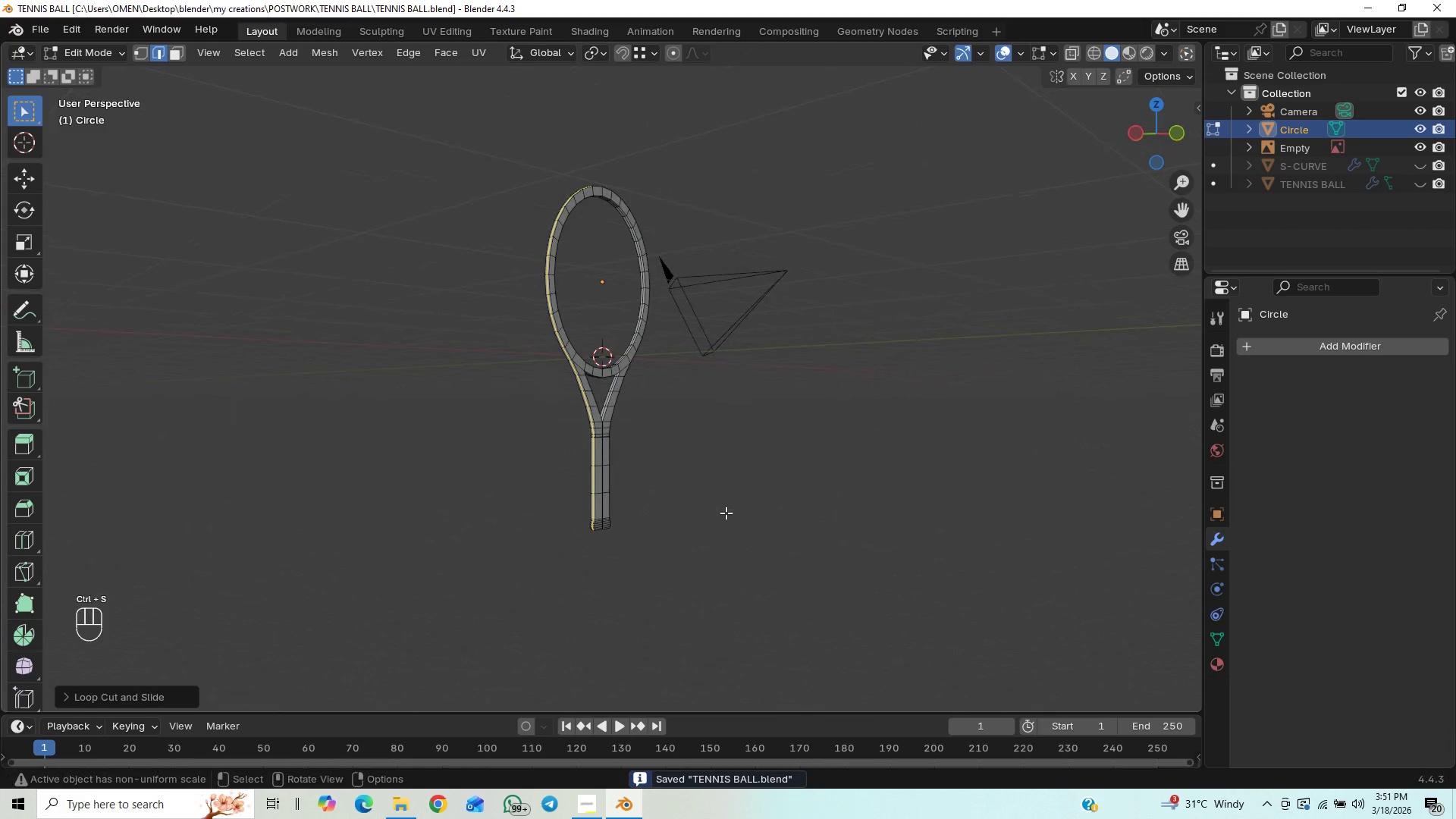 
key(Tab)
 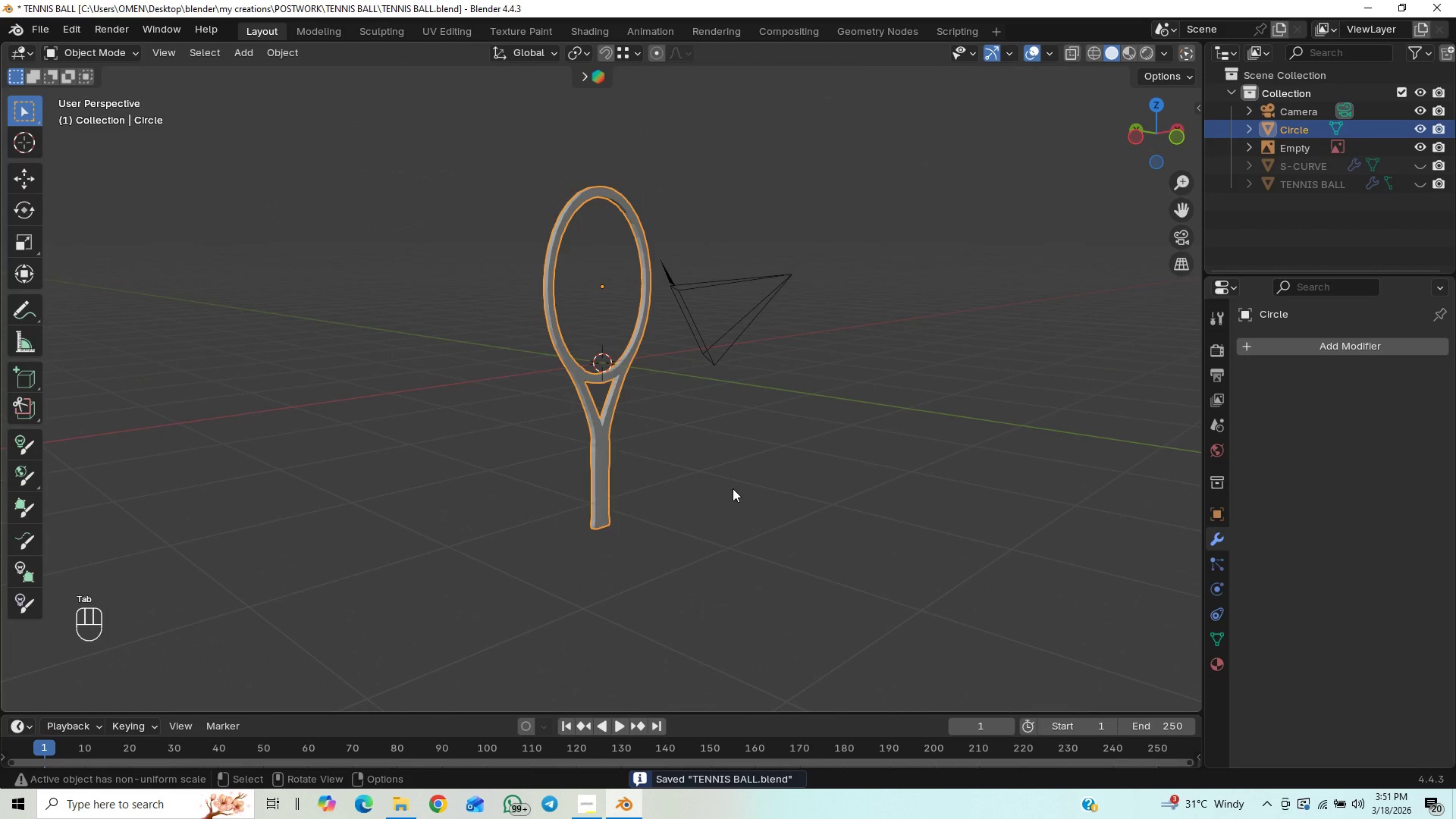 
scroll: coordinate [733, 486], scroll_direction: up, amount: 1.0
 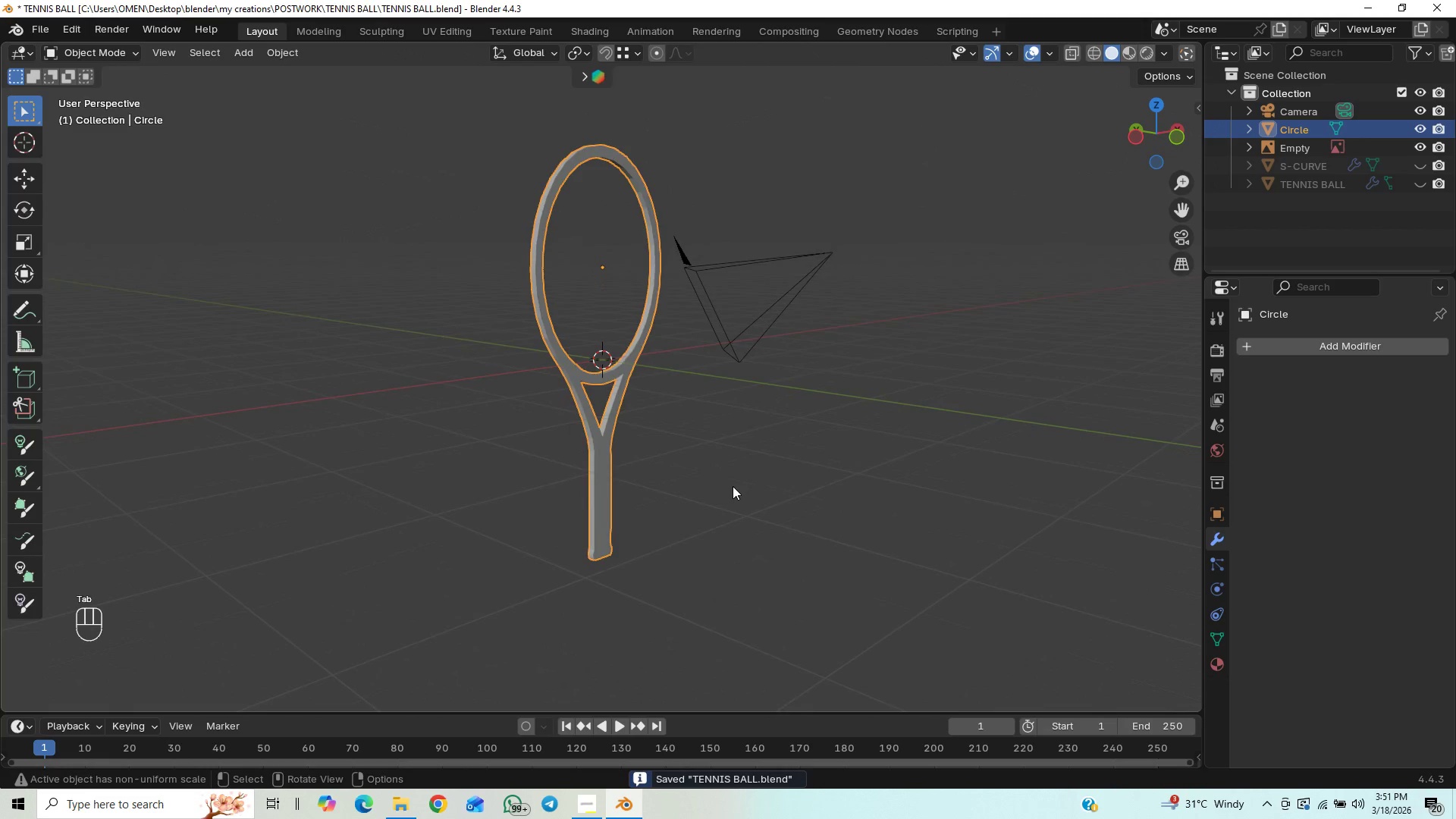 
key(Control+2)
 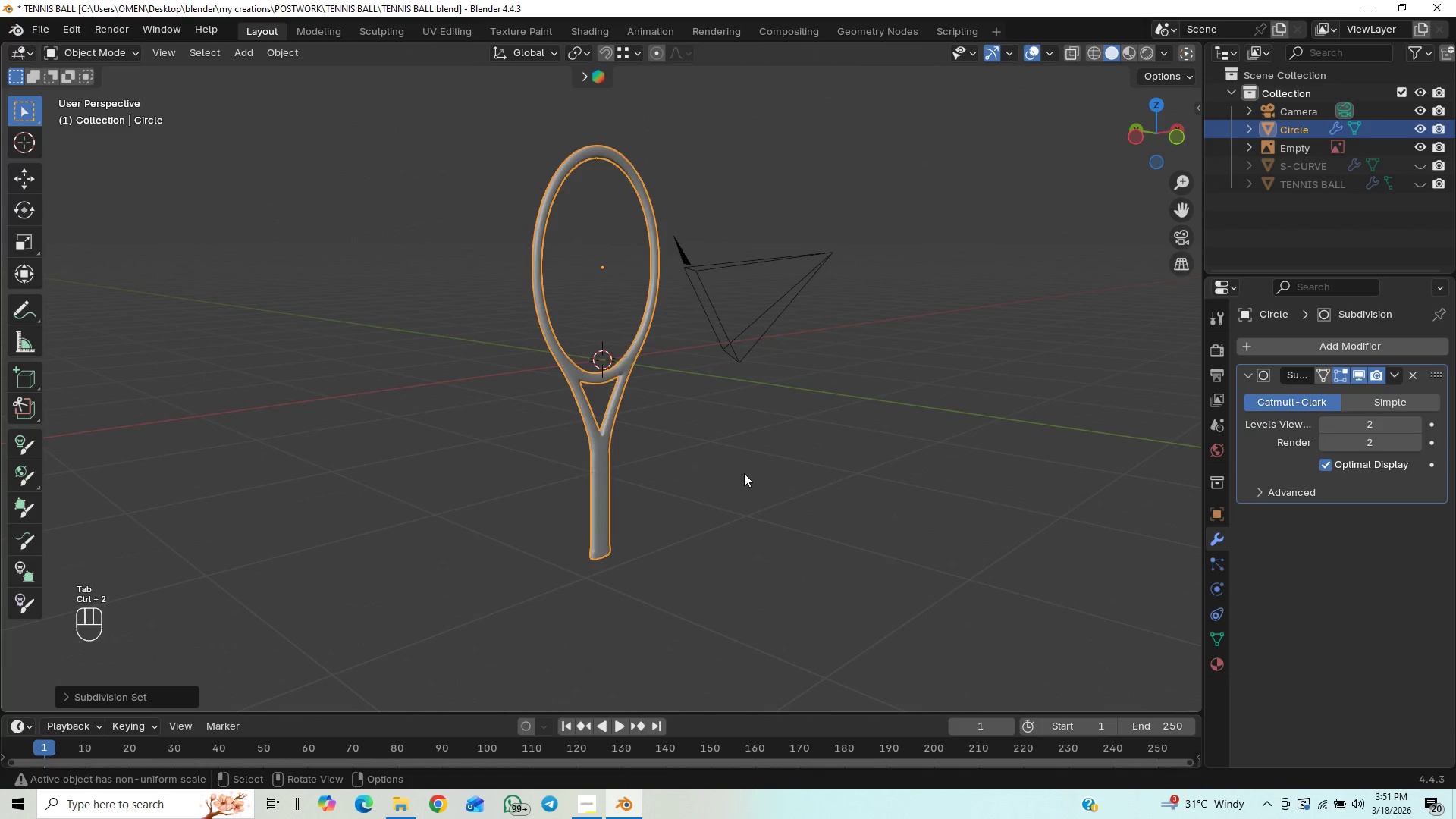 
scroll: coordinate [728, 457], scroll_direction: up, amount: 6.0
 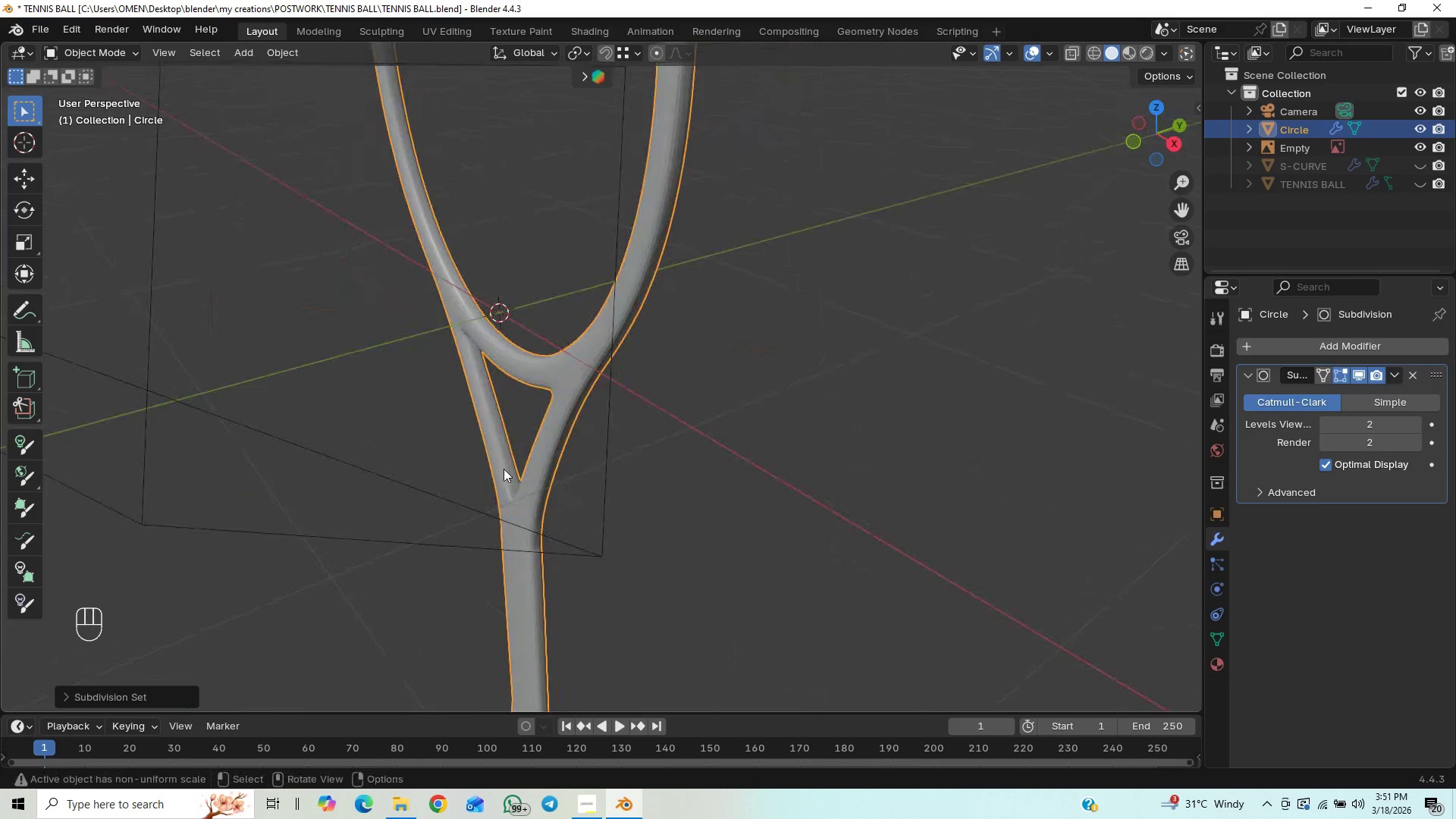 
scroll: coordinate [530, 408], scroll_direction: down, amount: 5.0
 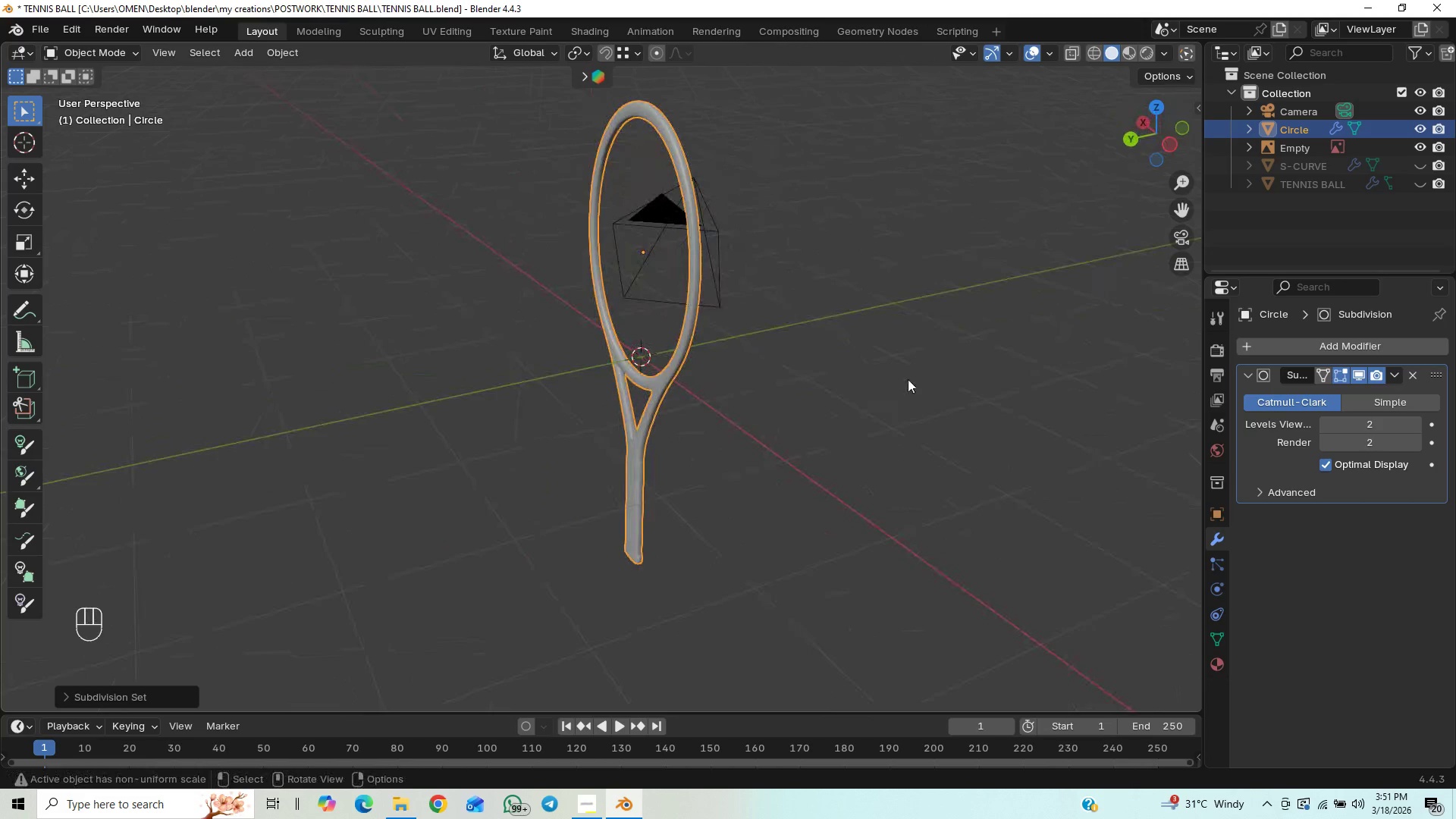 
hold_key(key=ShiftLeft, duration=0.44)
 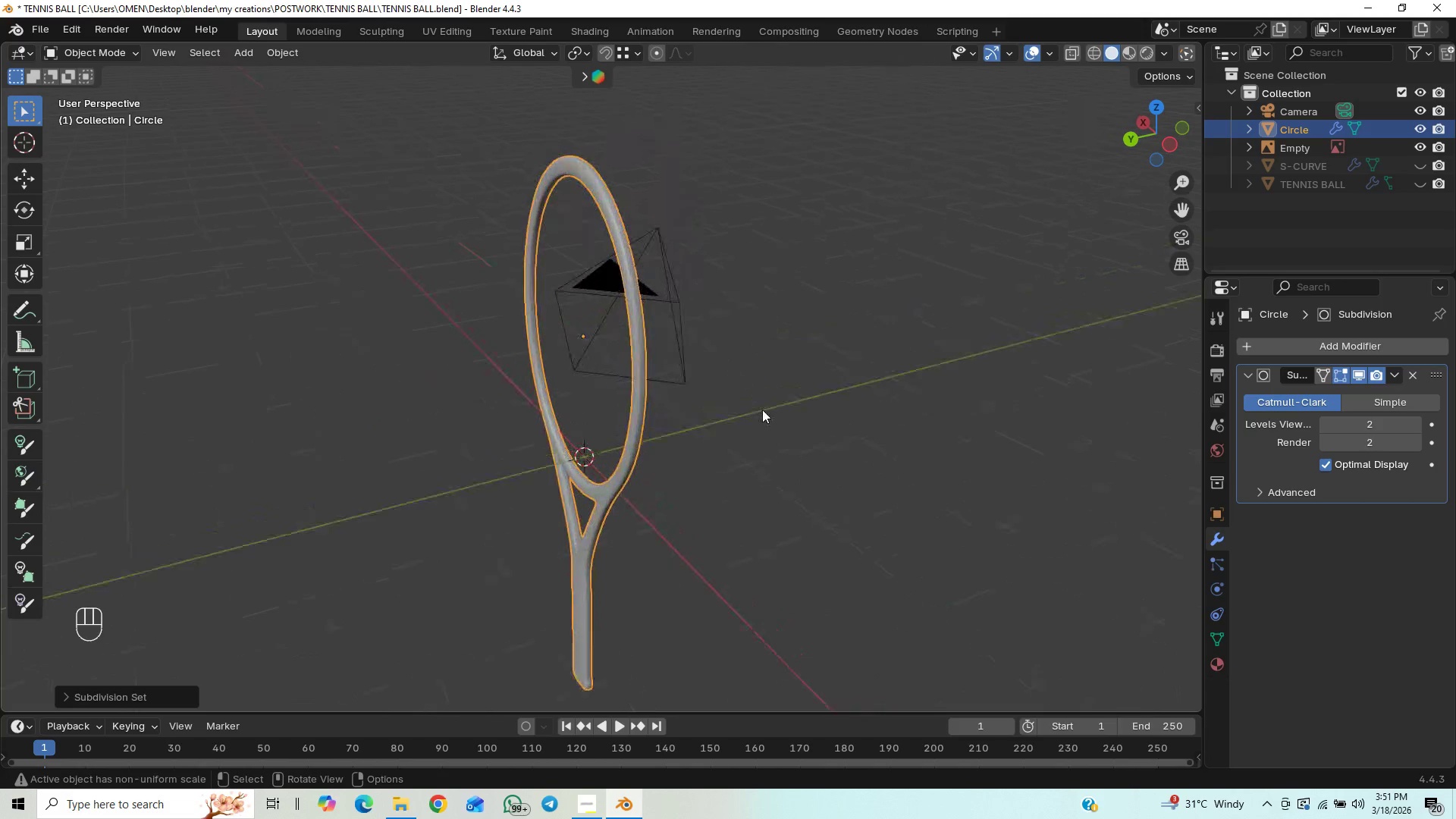 
scroll: coordinate [752, 403], scroll_direction: up, amount: 9.0
 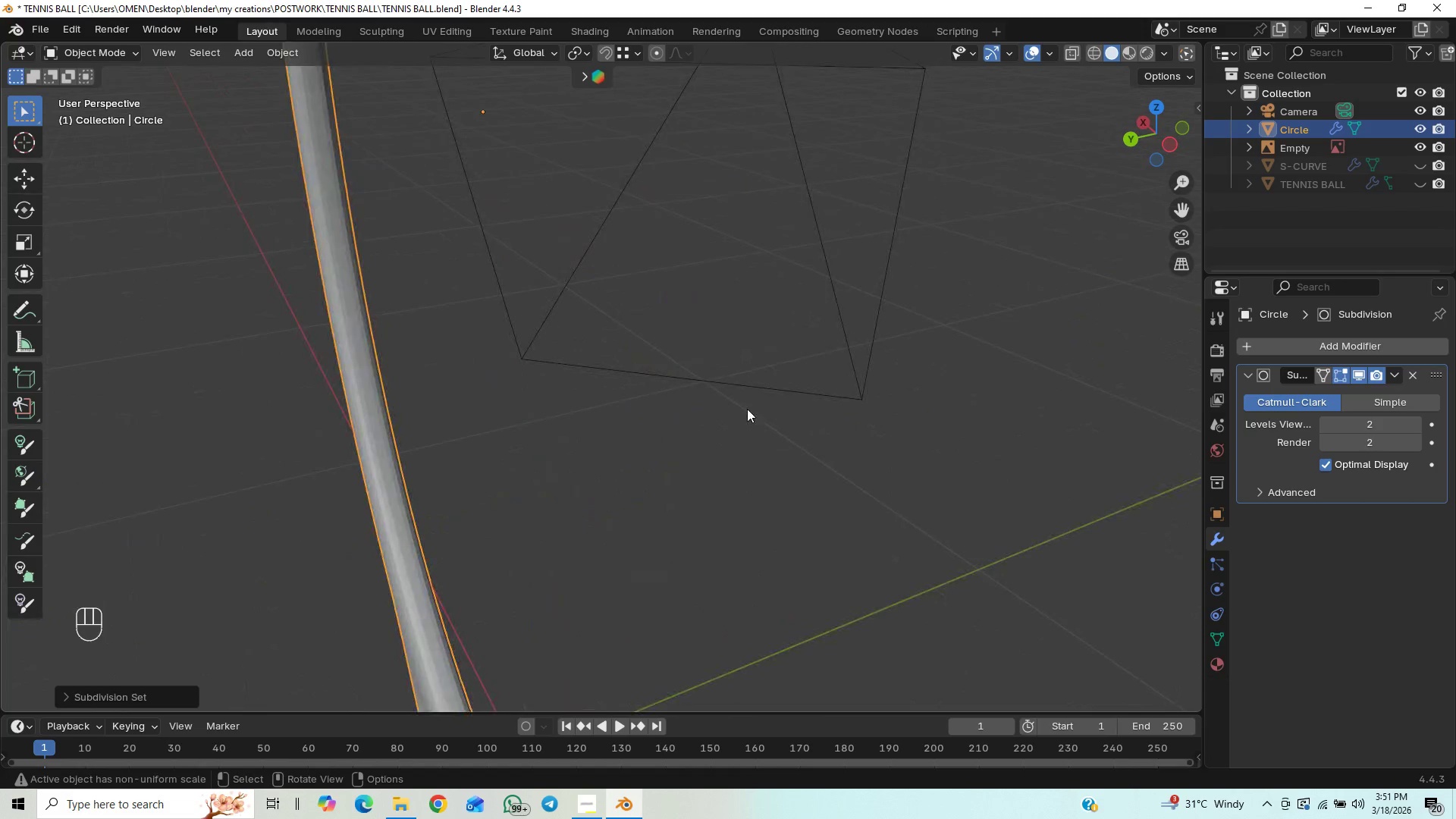 
hold_key(key=ShiftLeft, duration=0.52)
 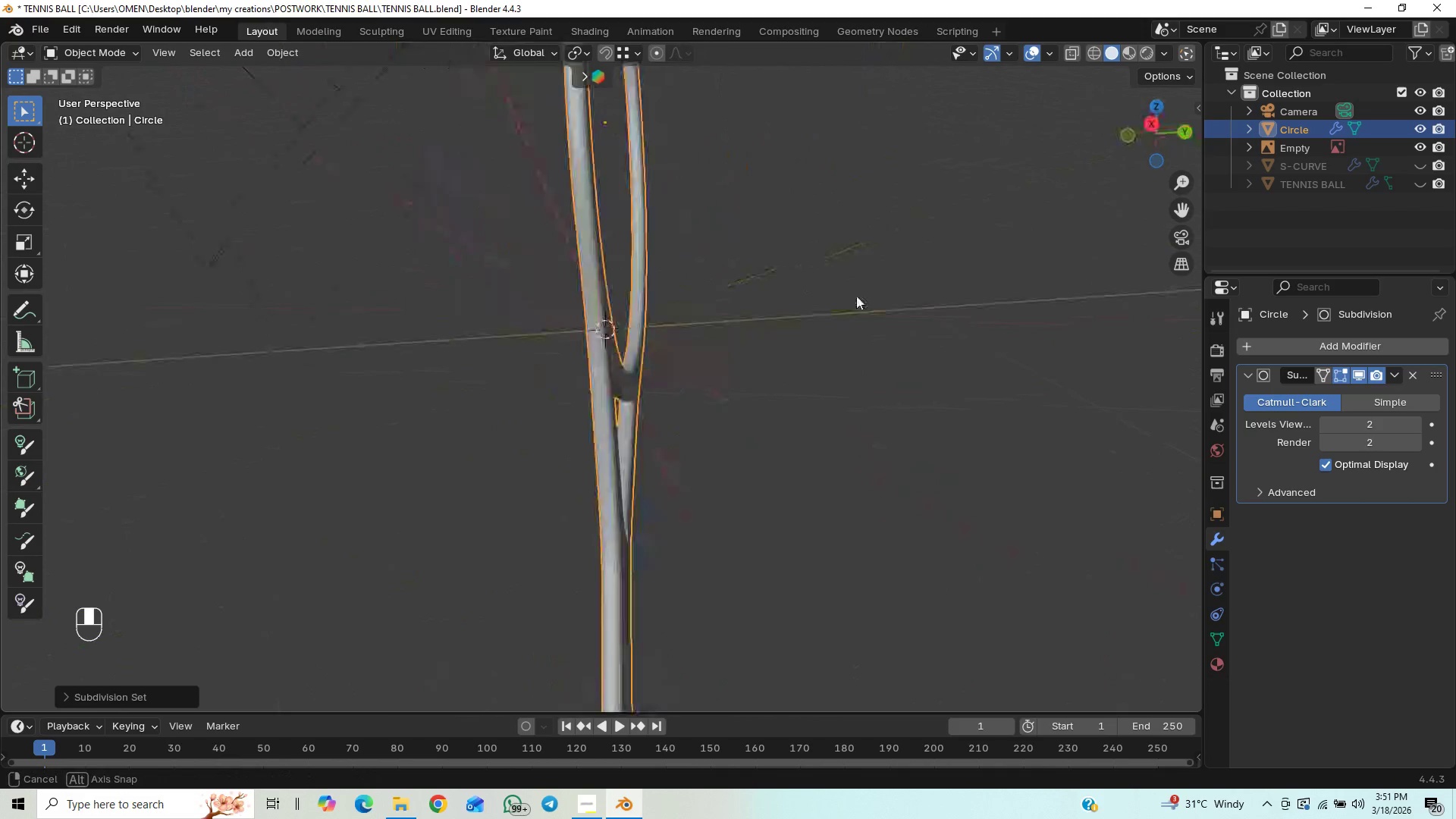 
scroll: coordinate [746, 412], scroll_direction: down, amount: 4.0
 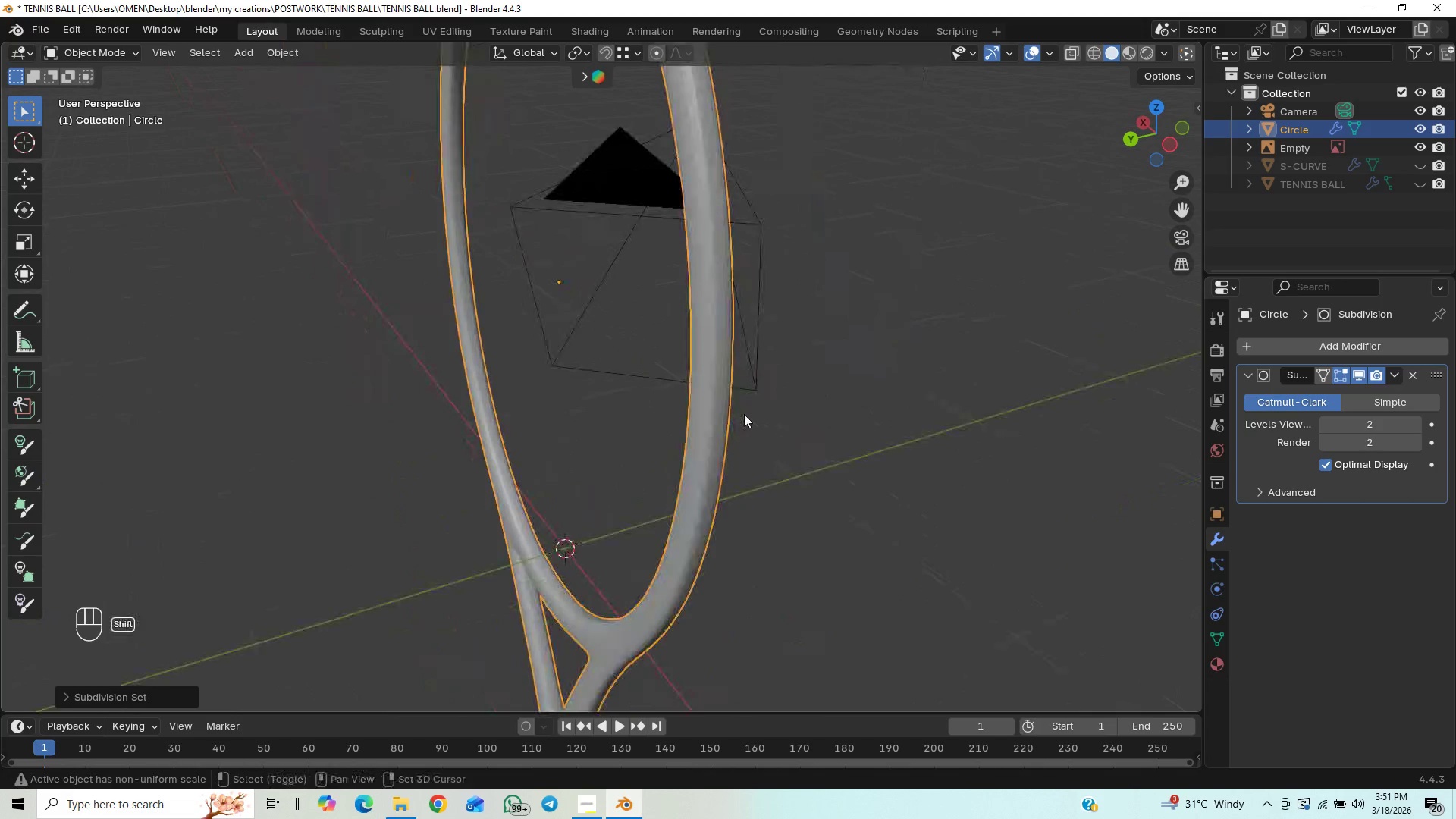 
scroll: coordinate [774, 395], scroll_direction: up, amount: 5.0
 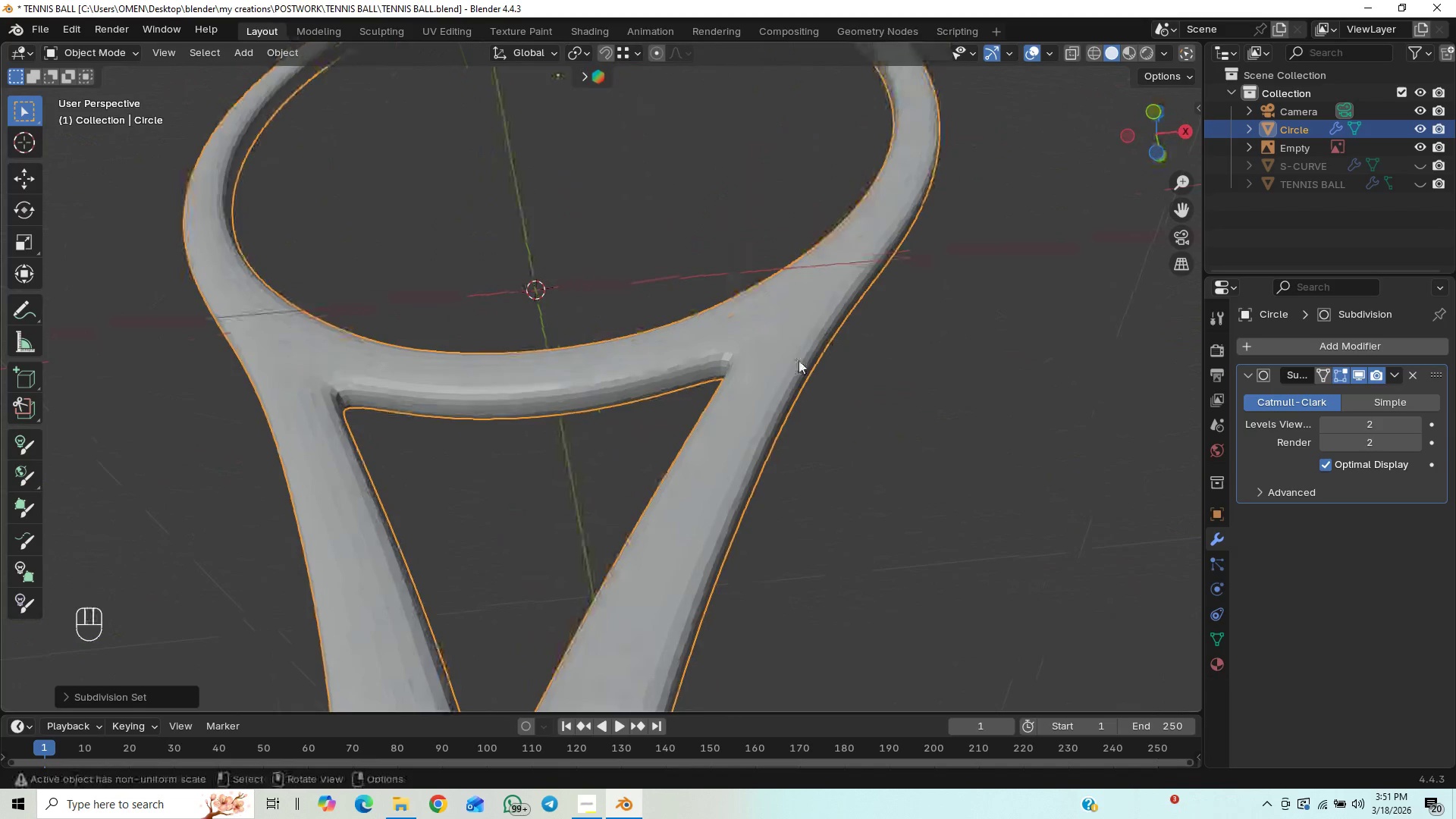 
scroll: coordinate [740, 396], scroll_direction: down, amount: 2.0
 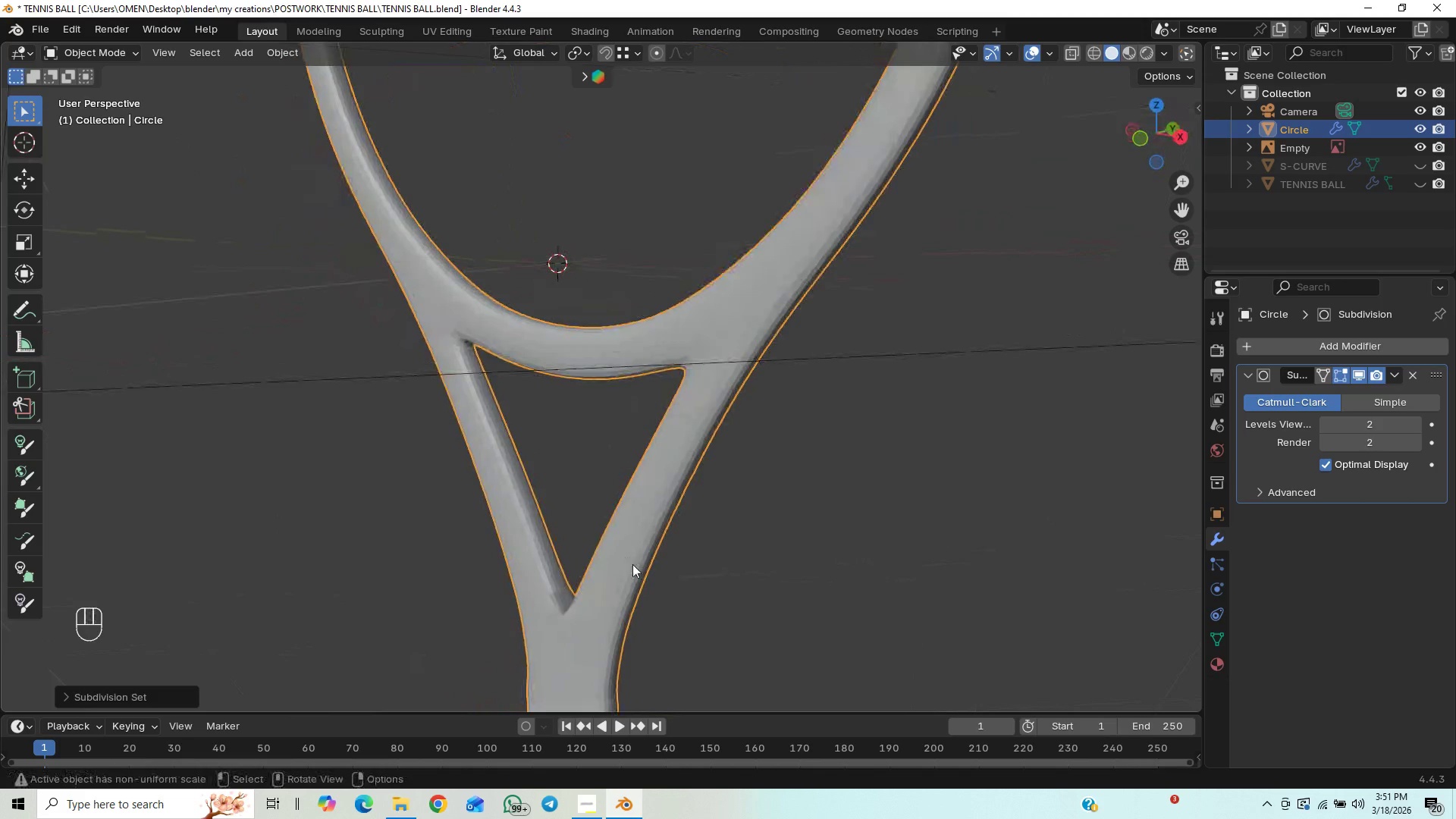 
hold_key(key=ShiftLeft, duration=0.41)
 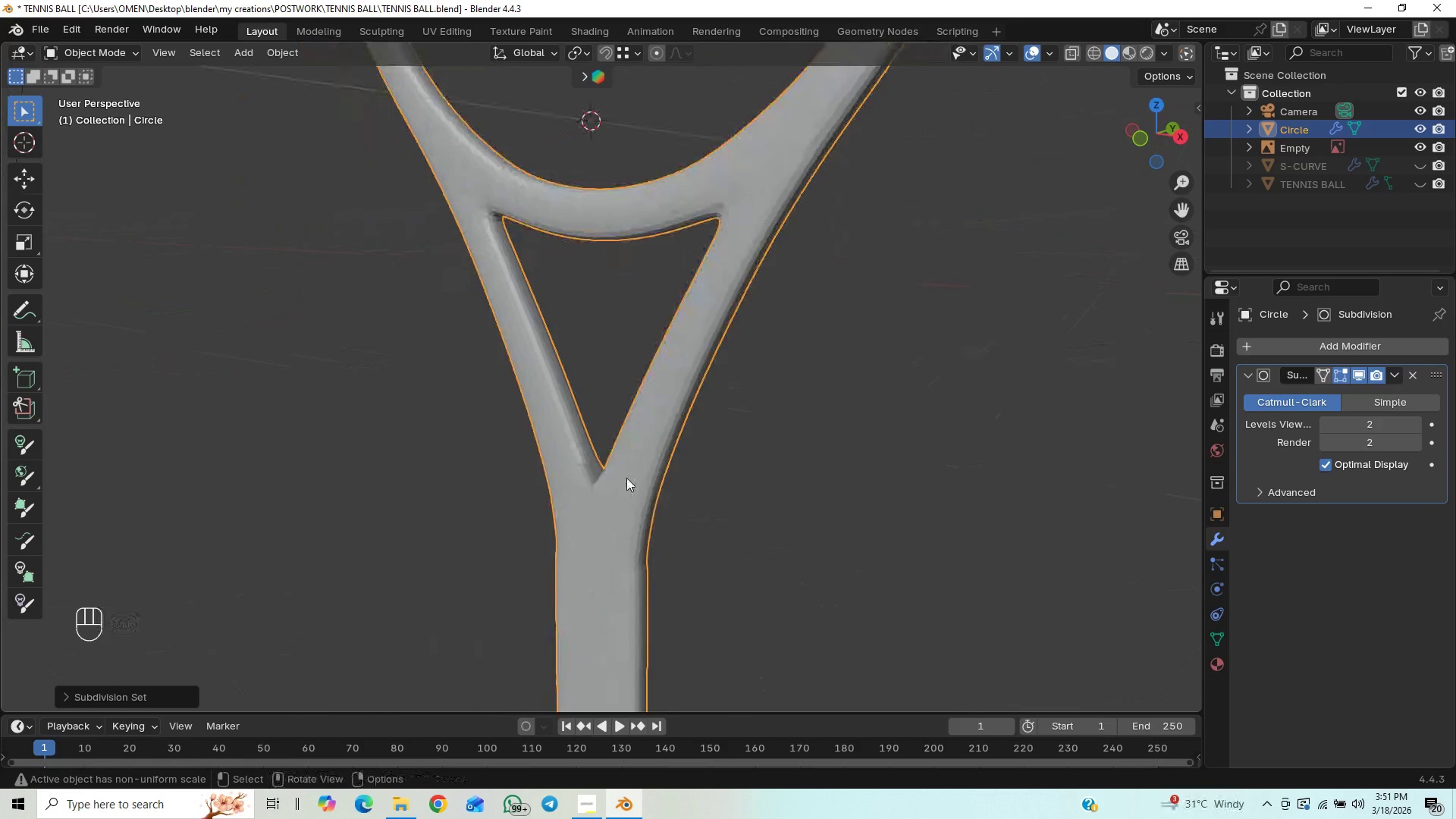 
scroll: coordinate [629, 517], scroll_direction: up, amount: 5.0
 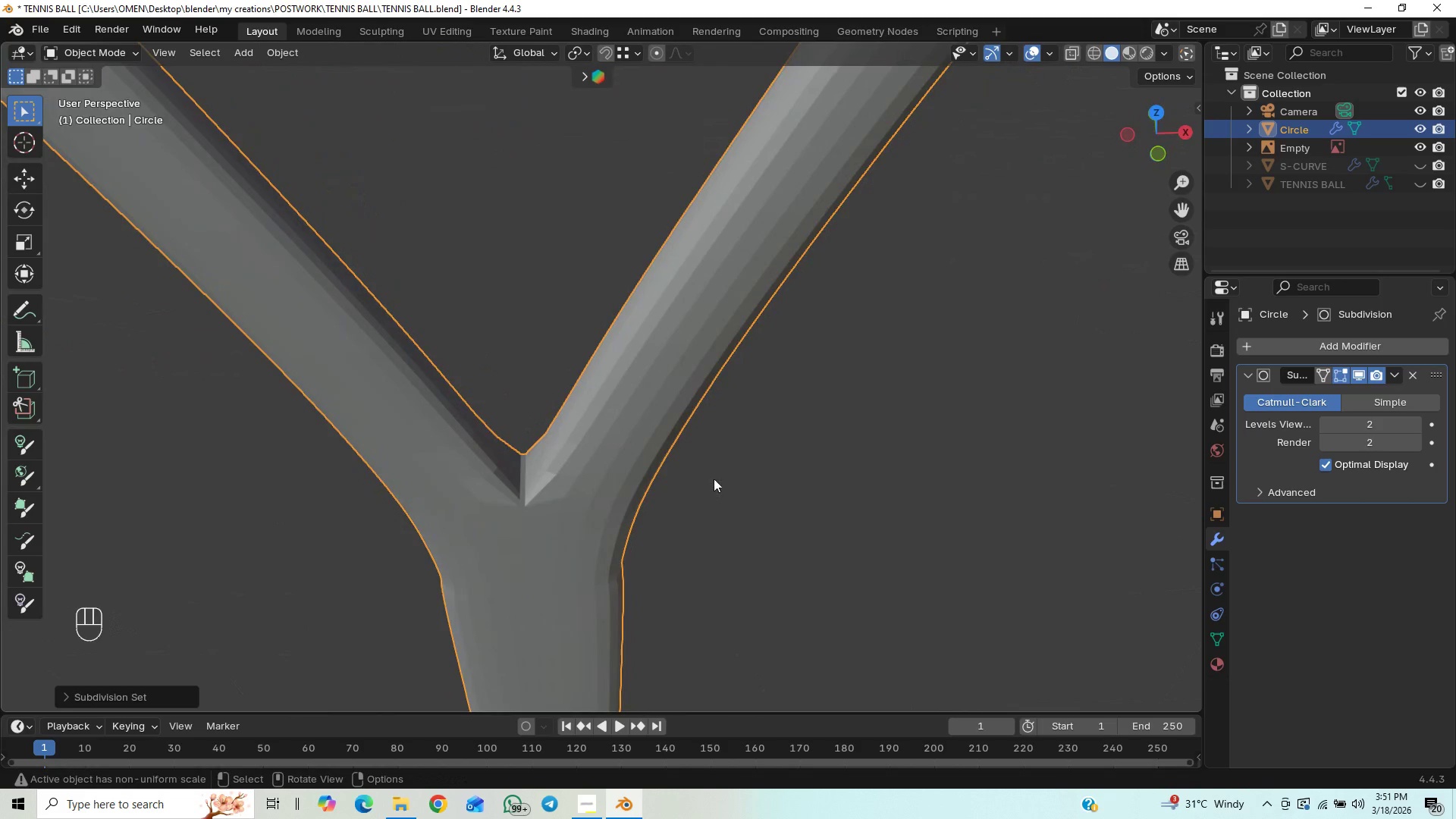 
right_click([648, 433])
 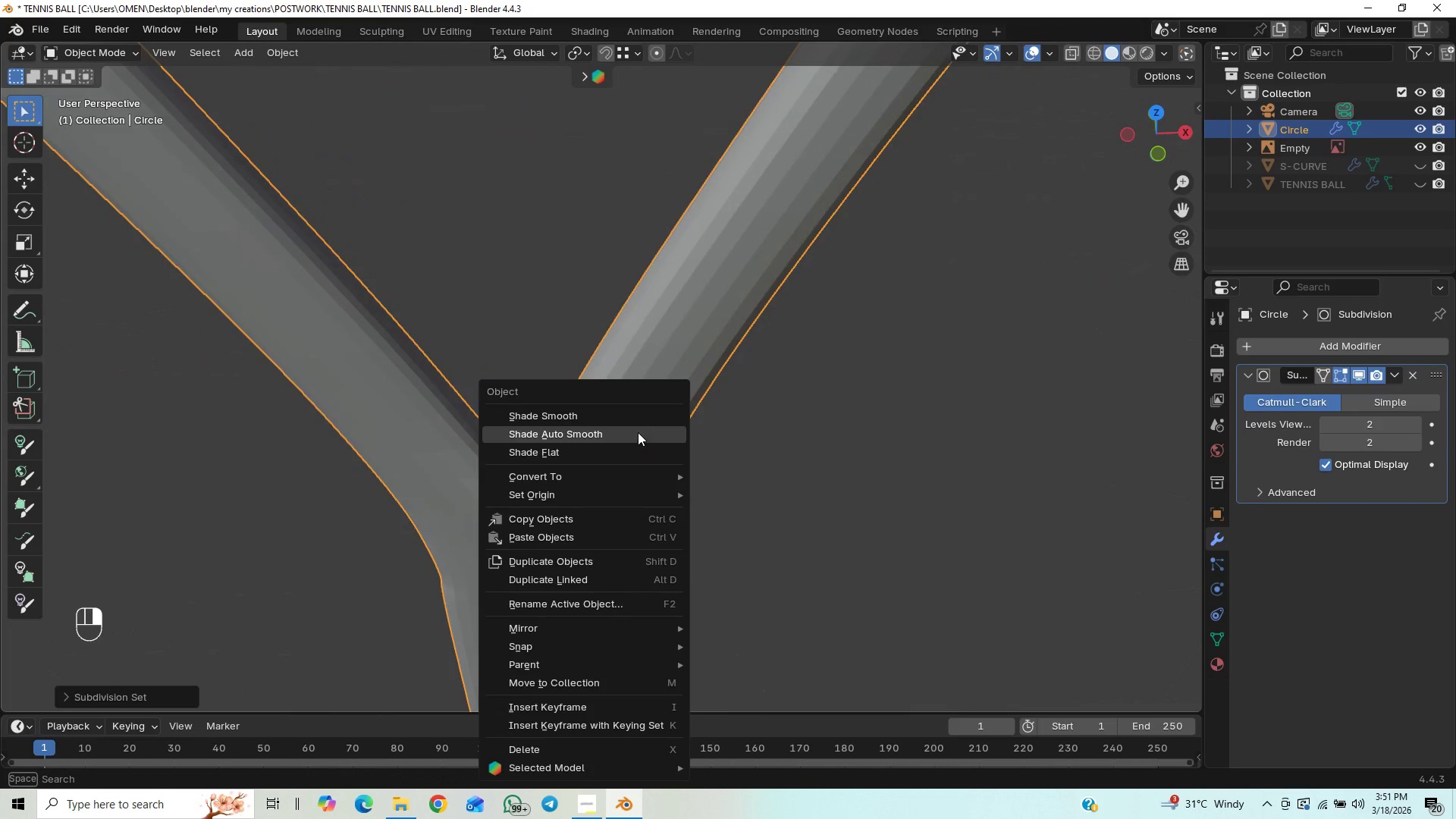 
left_click([638, 431])
 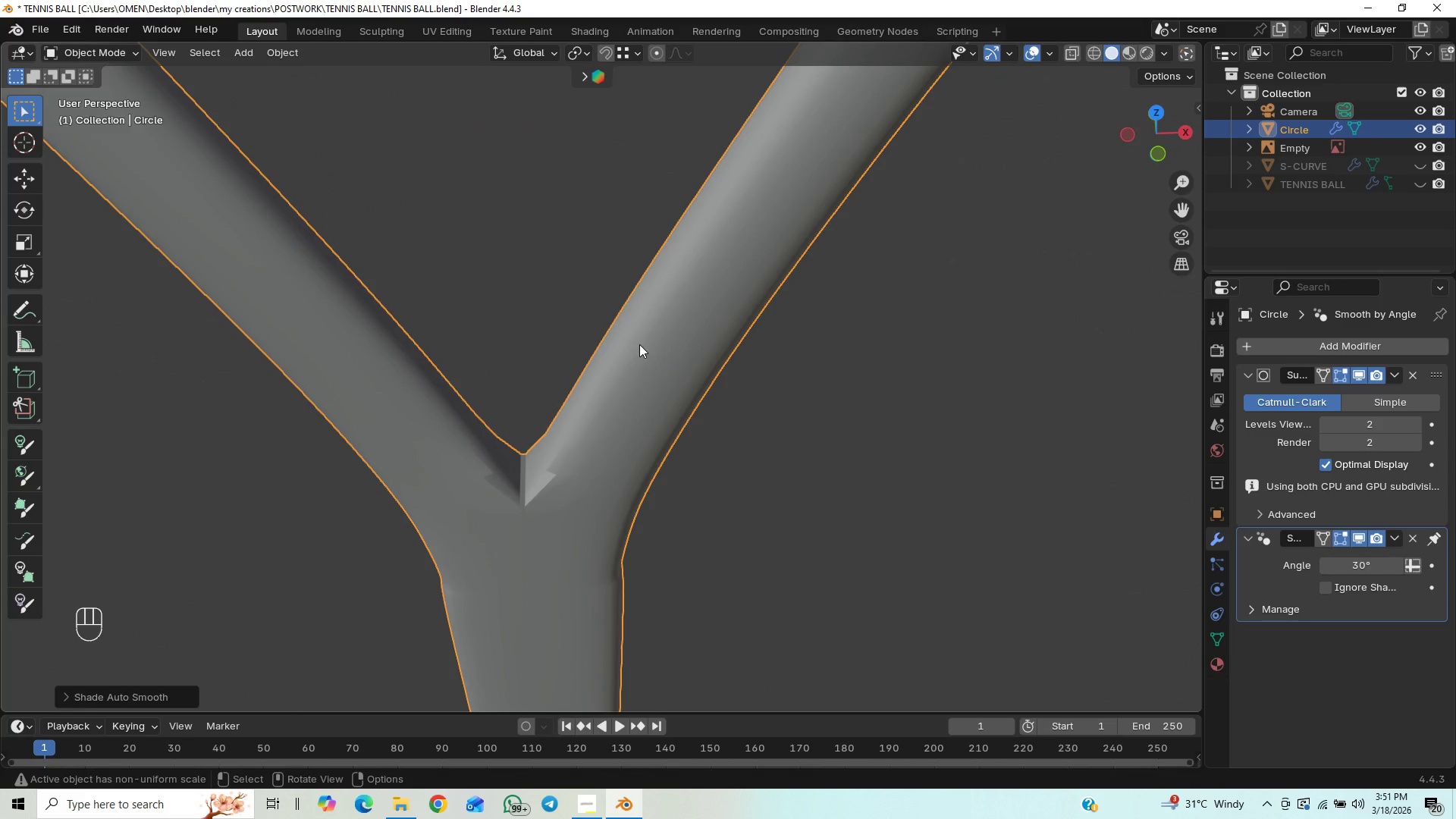 
scroll: coordinate [651, 380], scroll_direction: down, amount: 2.0
 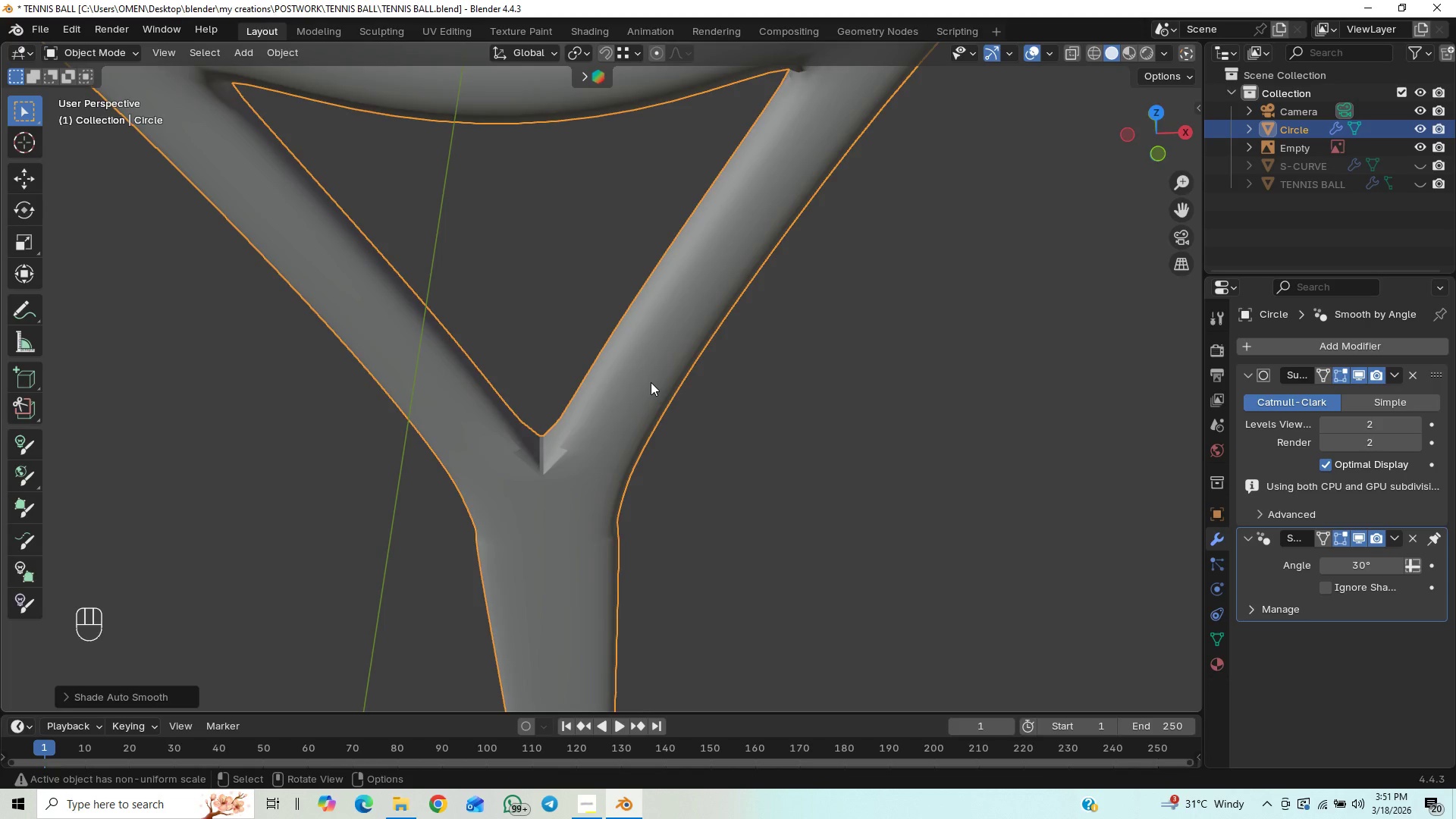 
scroll: coordinate [651, 383], scroll_direction: up, amount: 2.0
 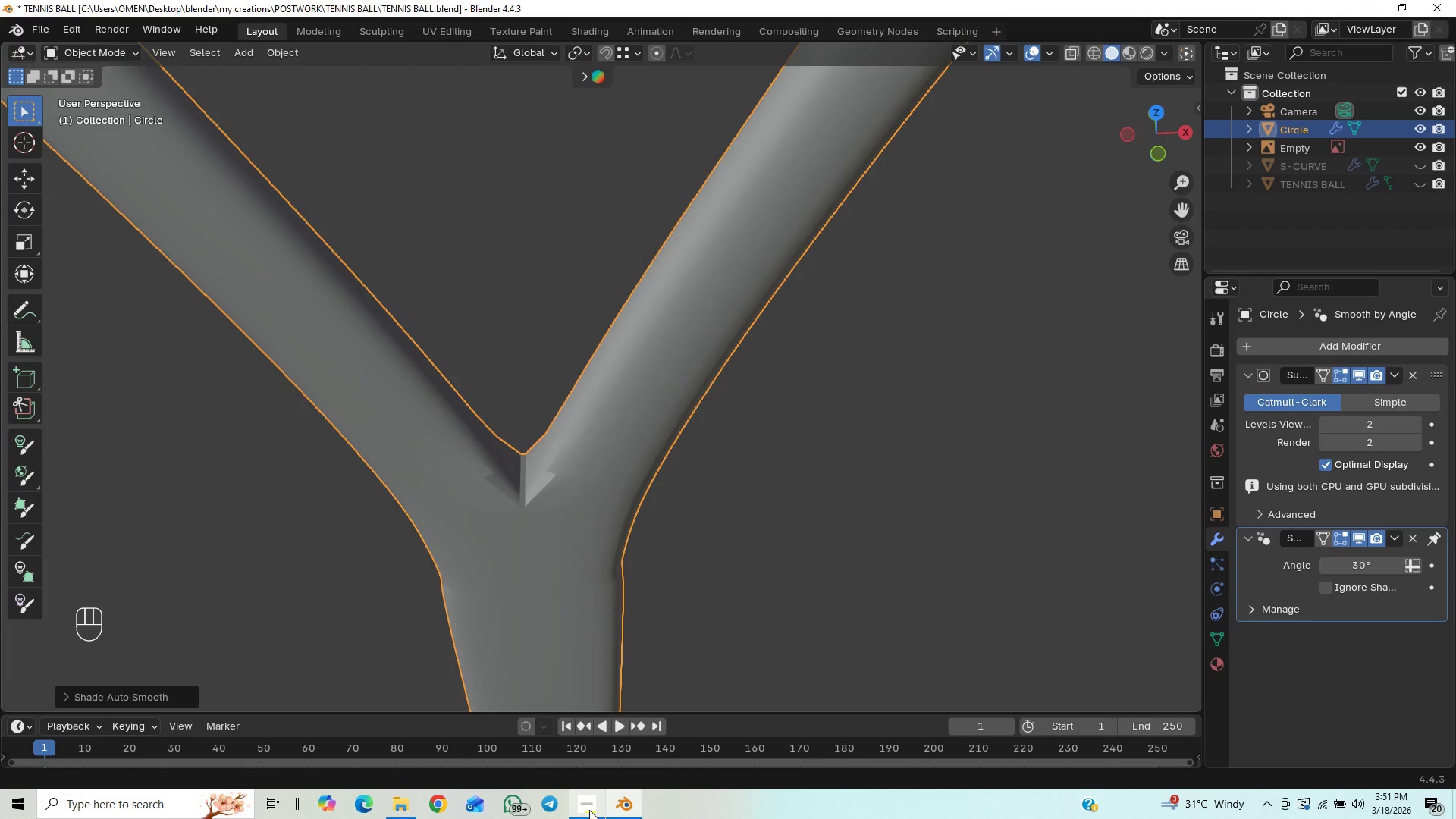 
left_click([589, 810])